 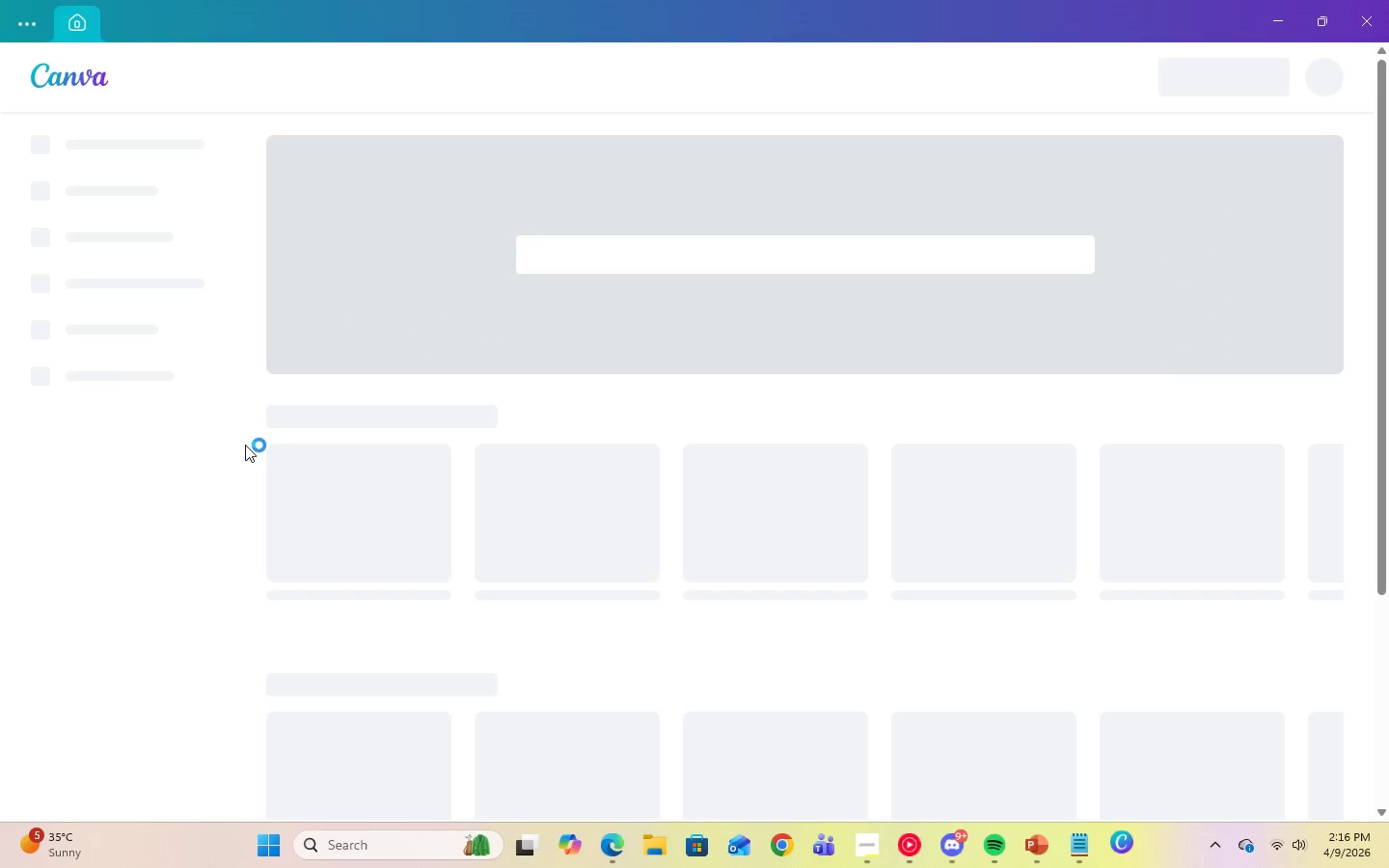 
scroll: coordinate [1386, 469], scroll_direction: down, amount: 14.0
 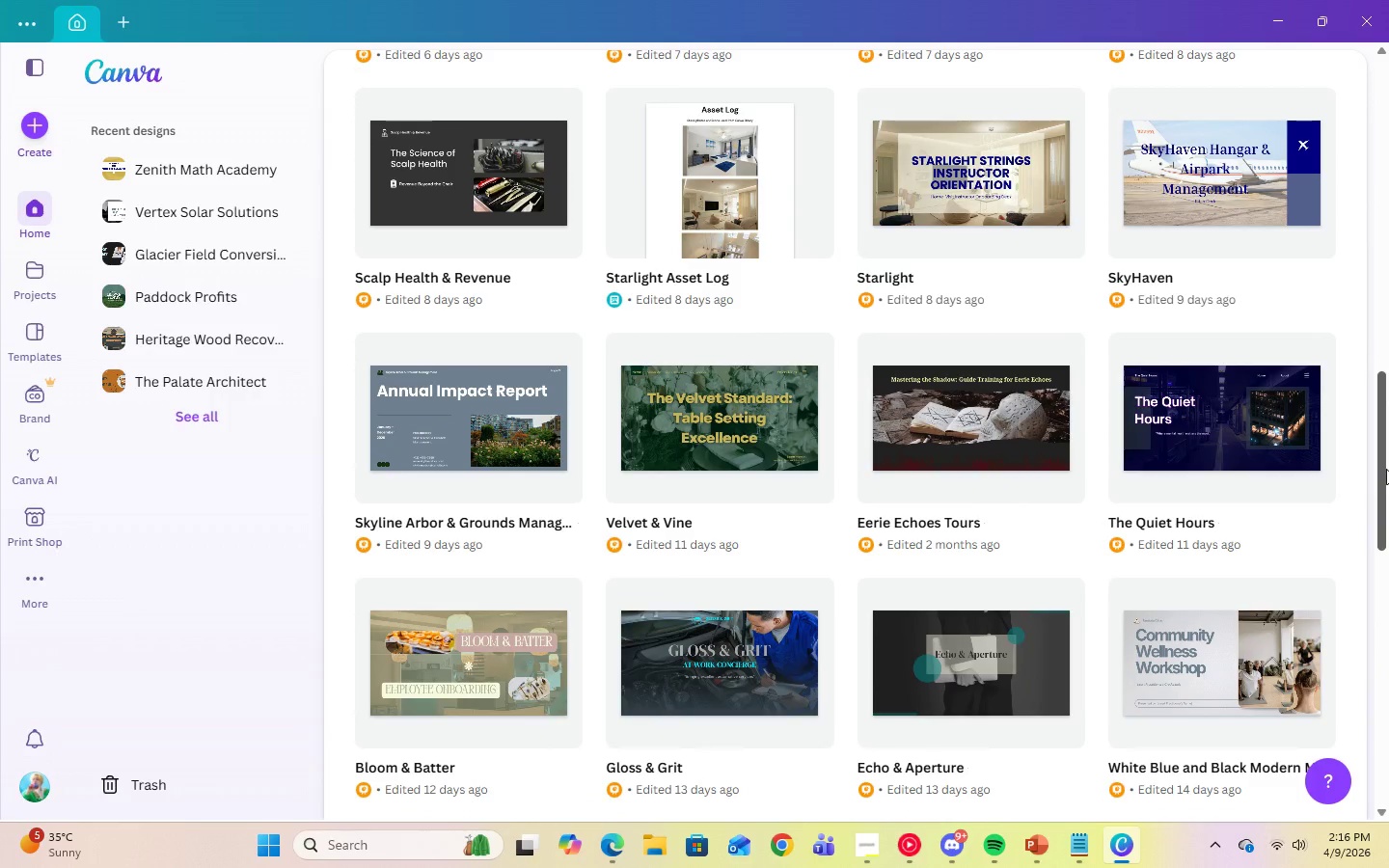 
scroll: coordinate [1386, 469], scroll_direction: down, amount: 2.0
 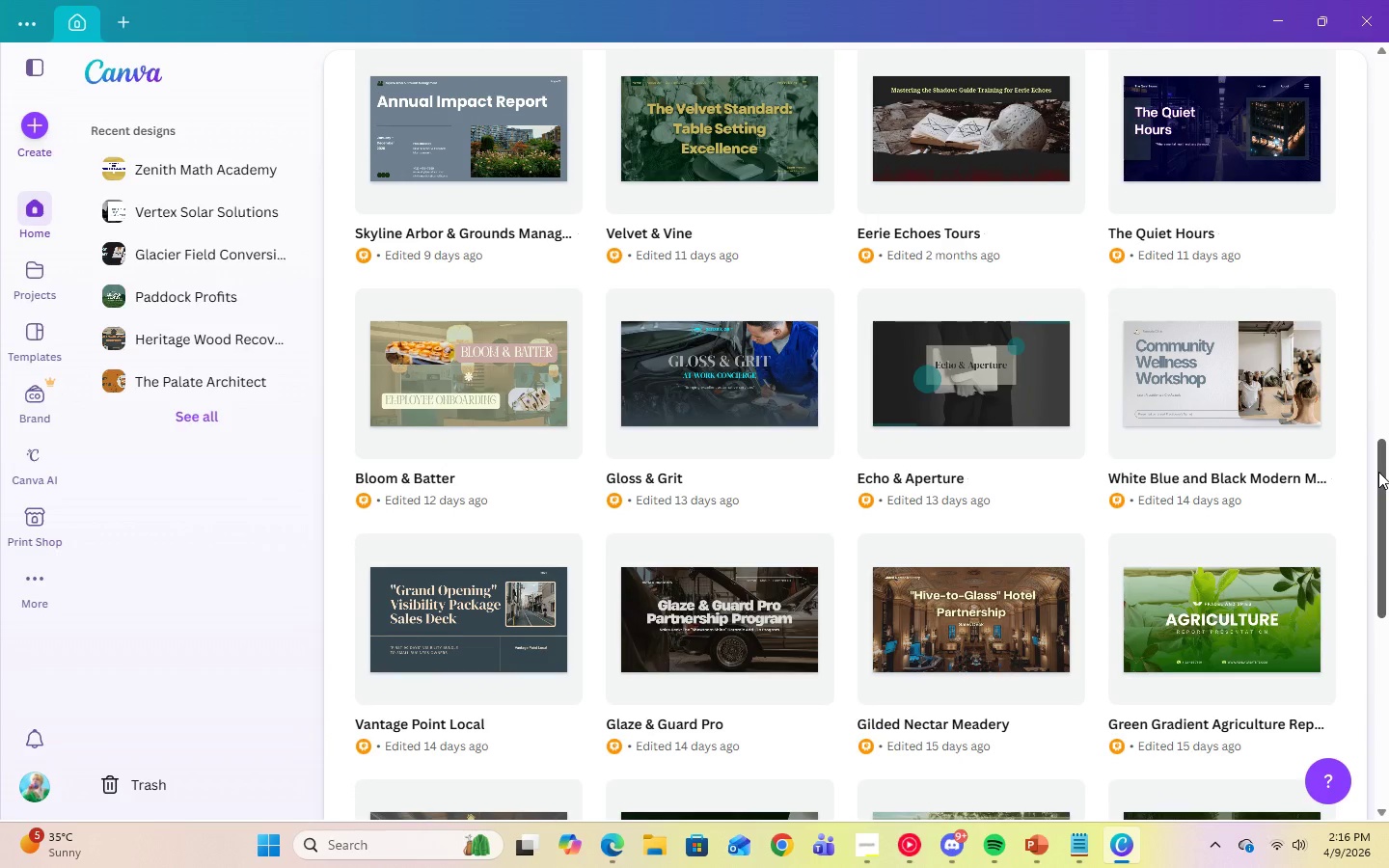 
mouse_move([1315, 393])
 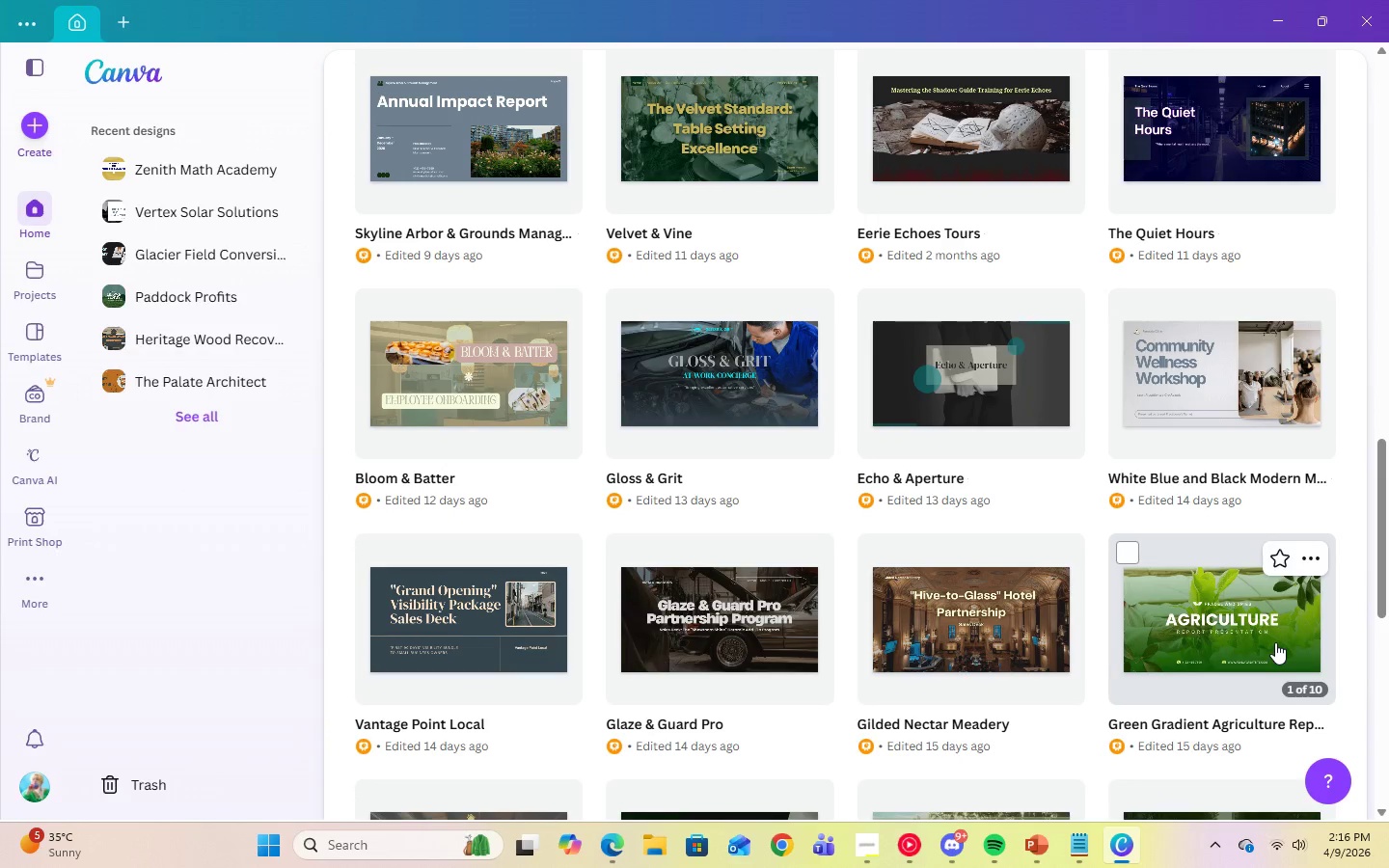 
scroll: coordinate [1089, 627], scroll_direction: down, amount: 10.0
 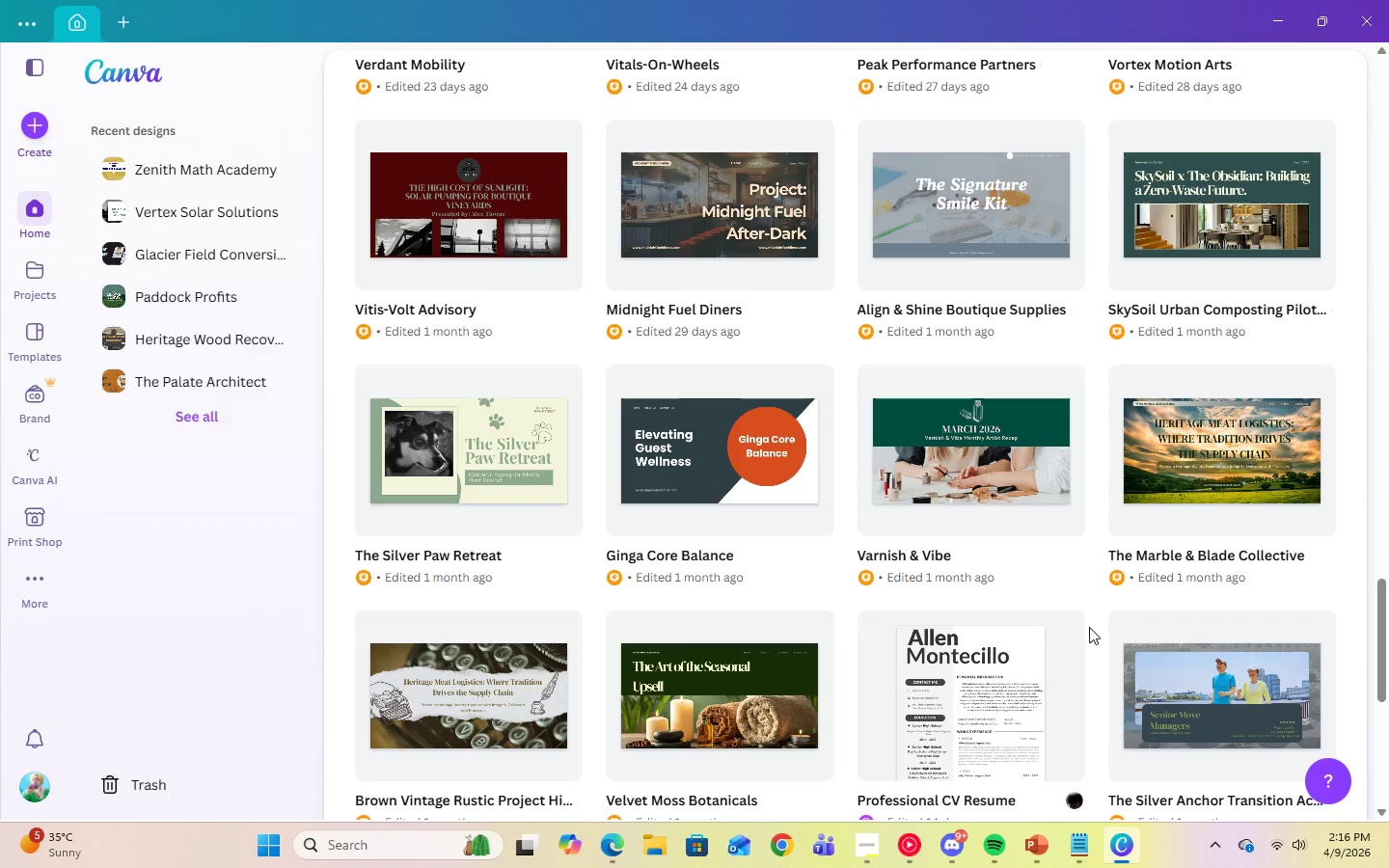 
wait(7.53)
 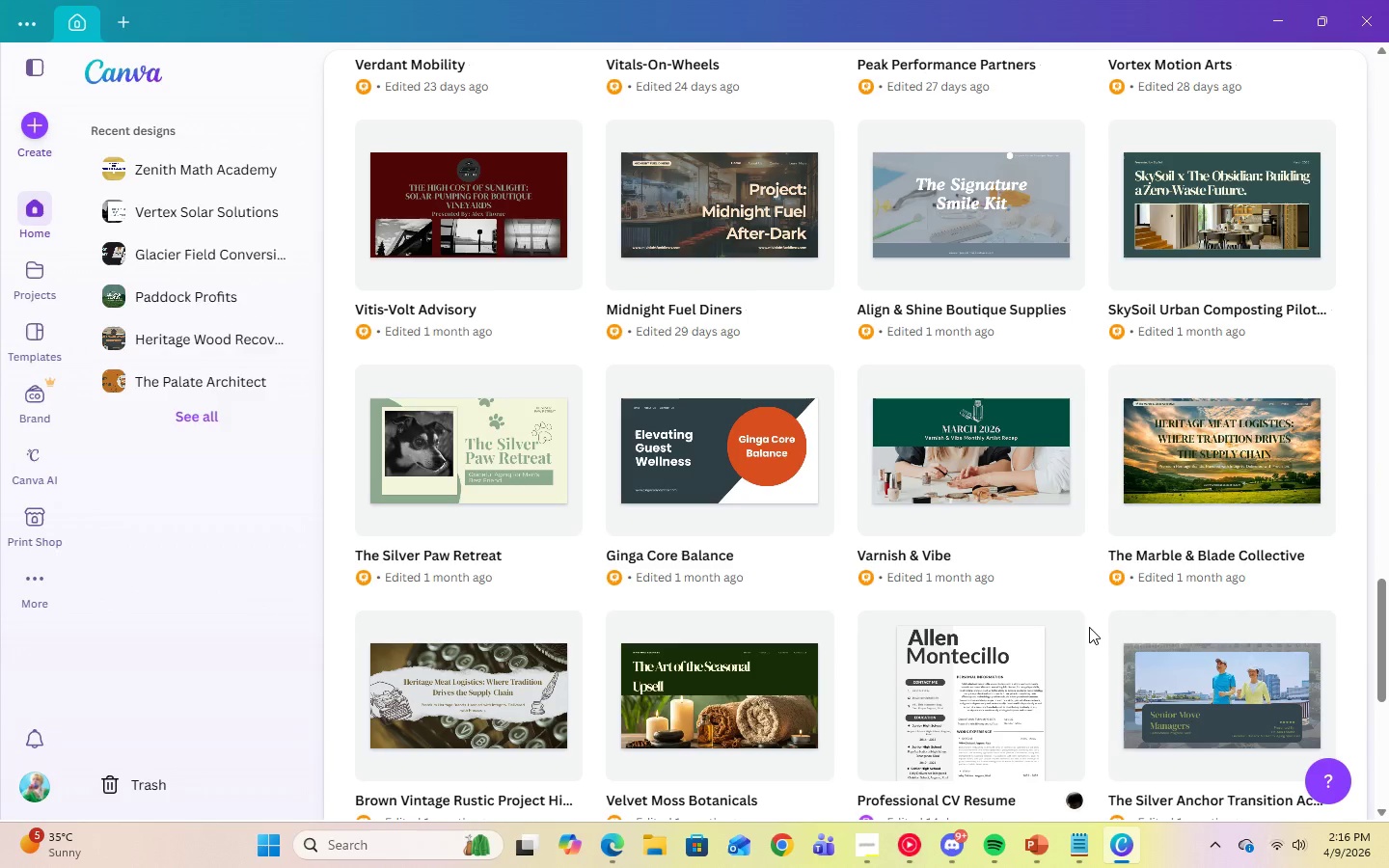 
scroll: coordinate [1082, 626], scroll_direction: down, amount: 12.0
 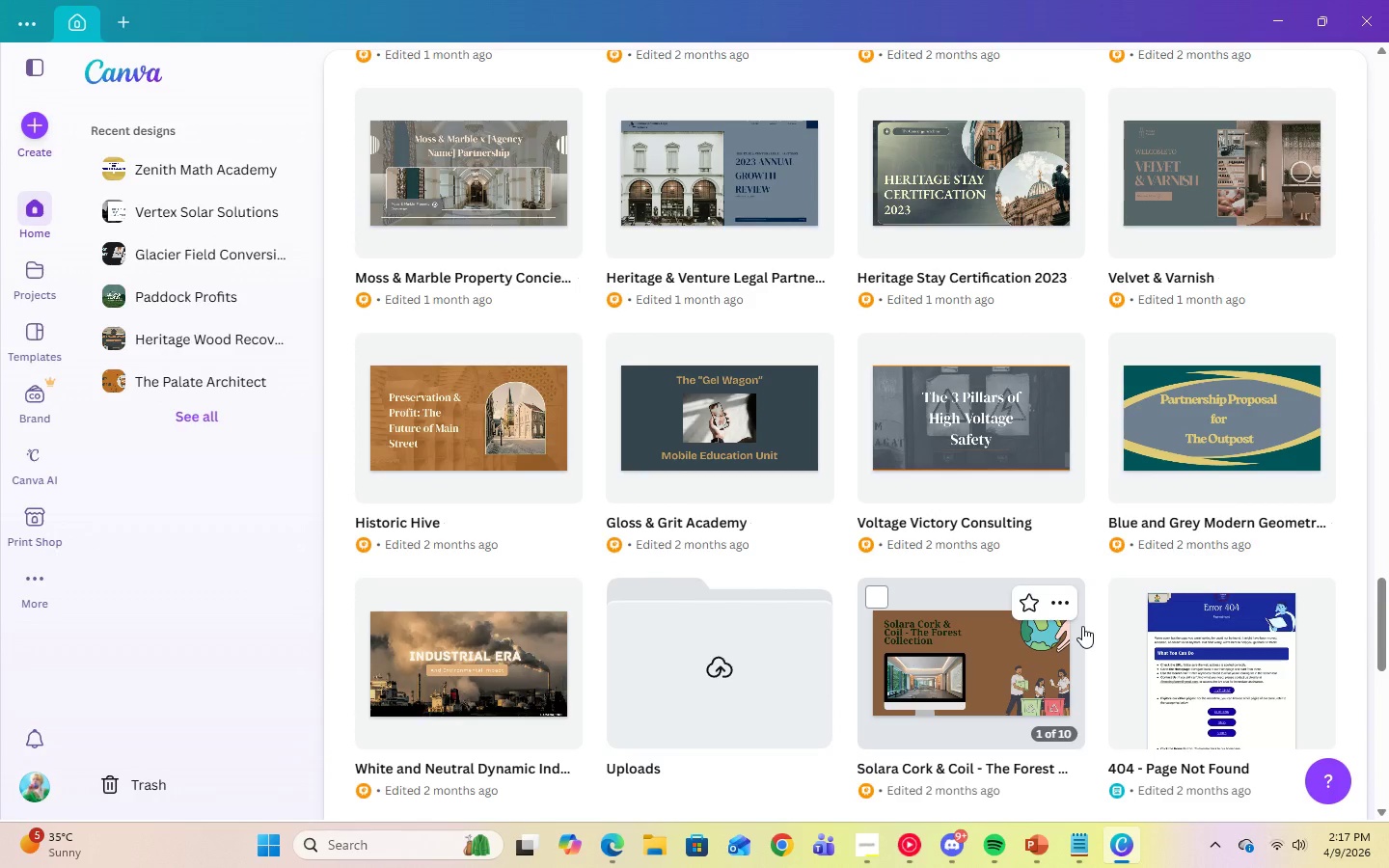 
scroll: coordinate [1080, 624], scroll_direction: up, amount: 15.0
 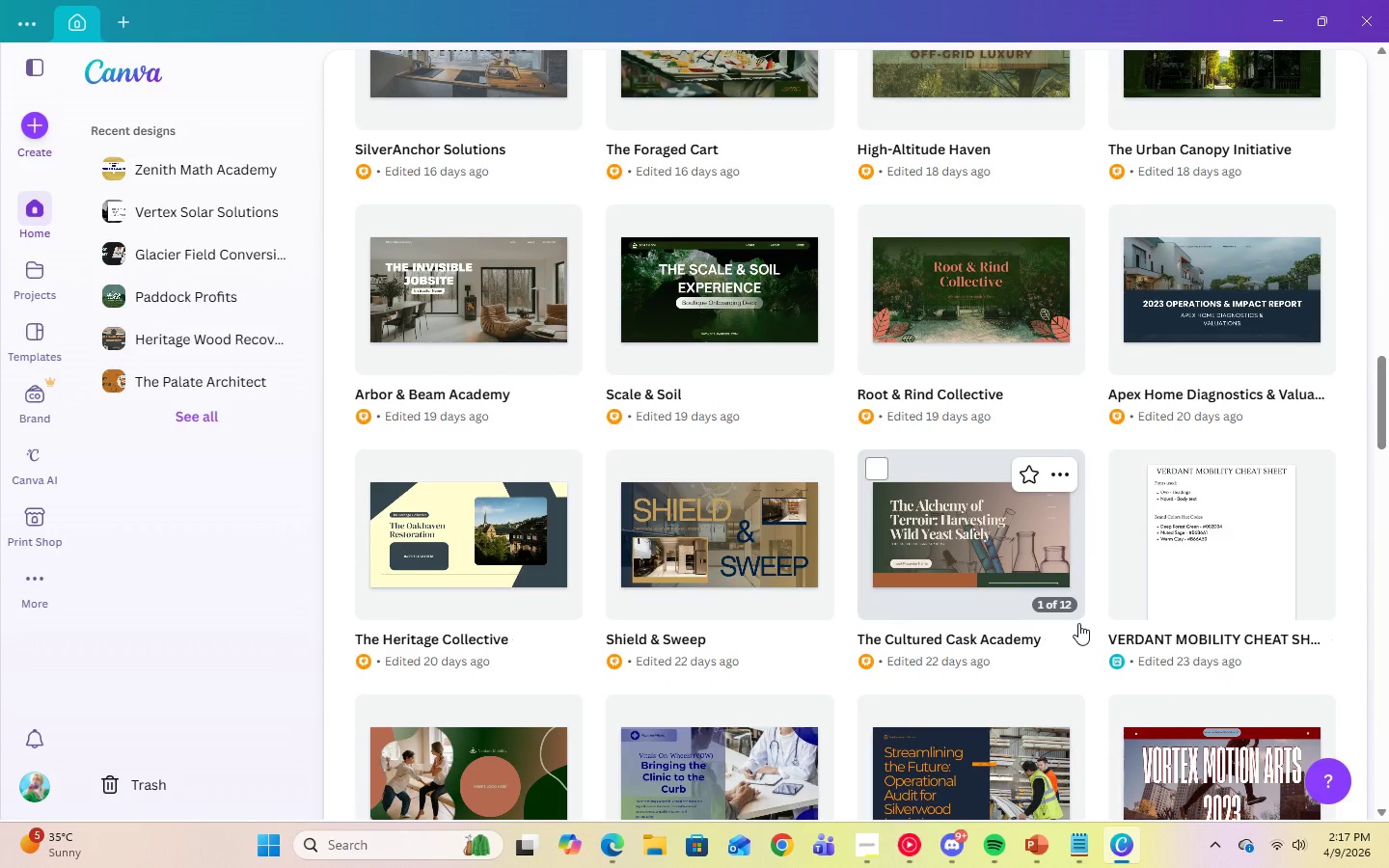 
scroll: coordinate [1061, 609], scroll_direction: up, amount: 9.0
 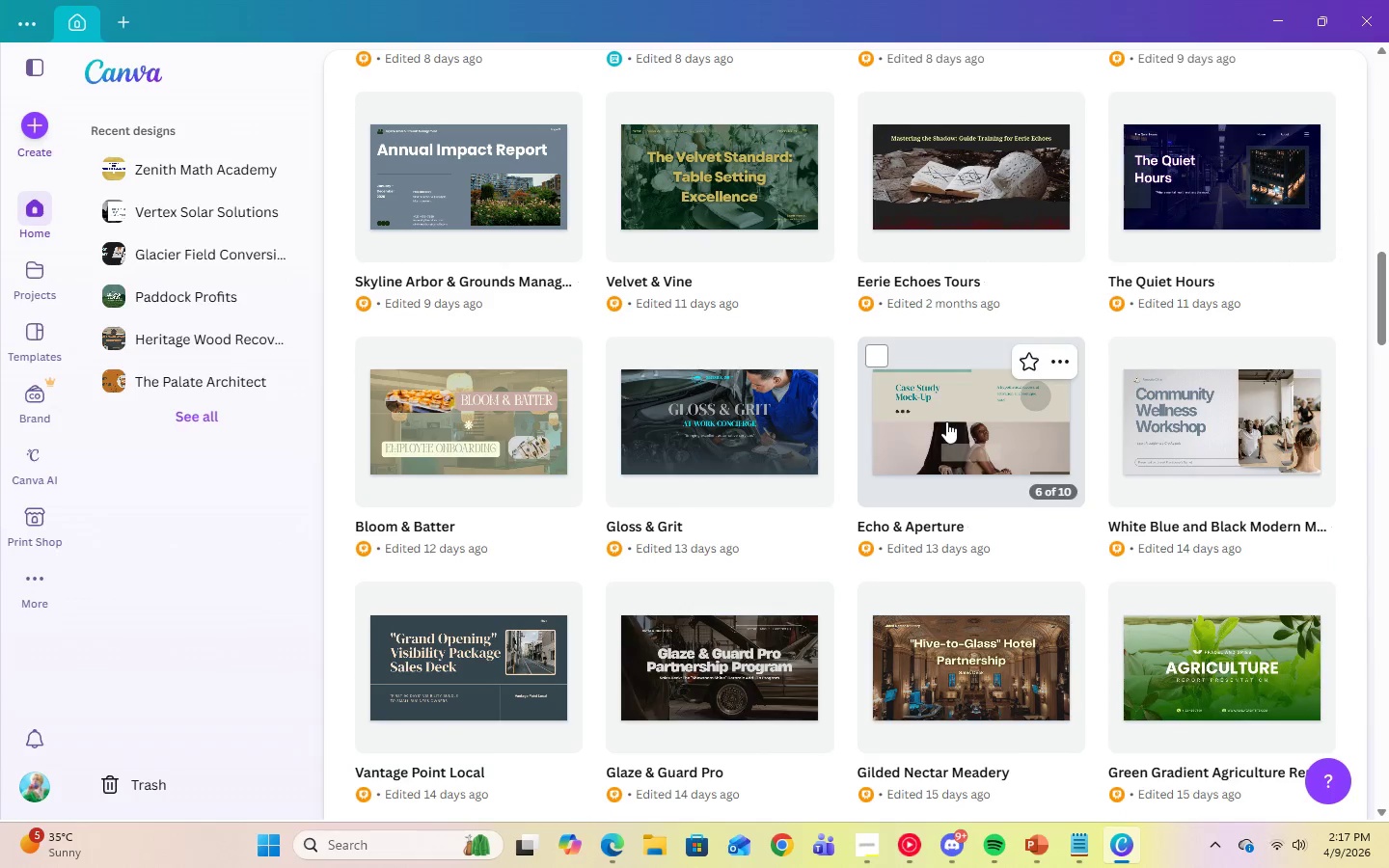 
wait(13.11)
 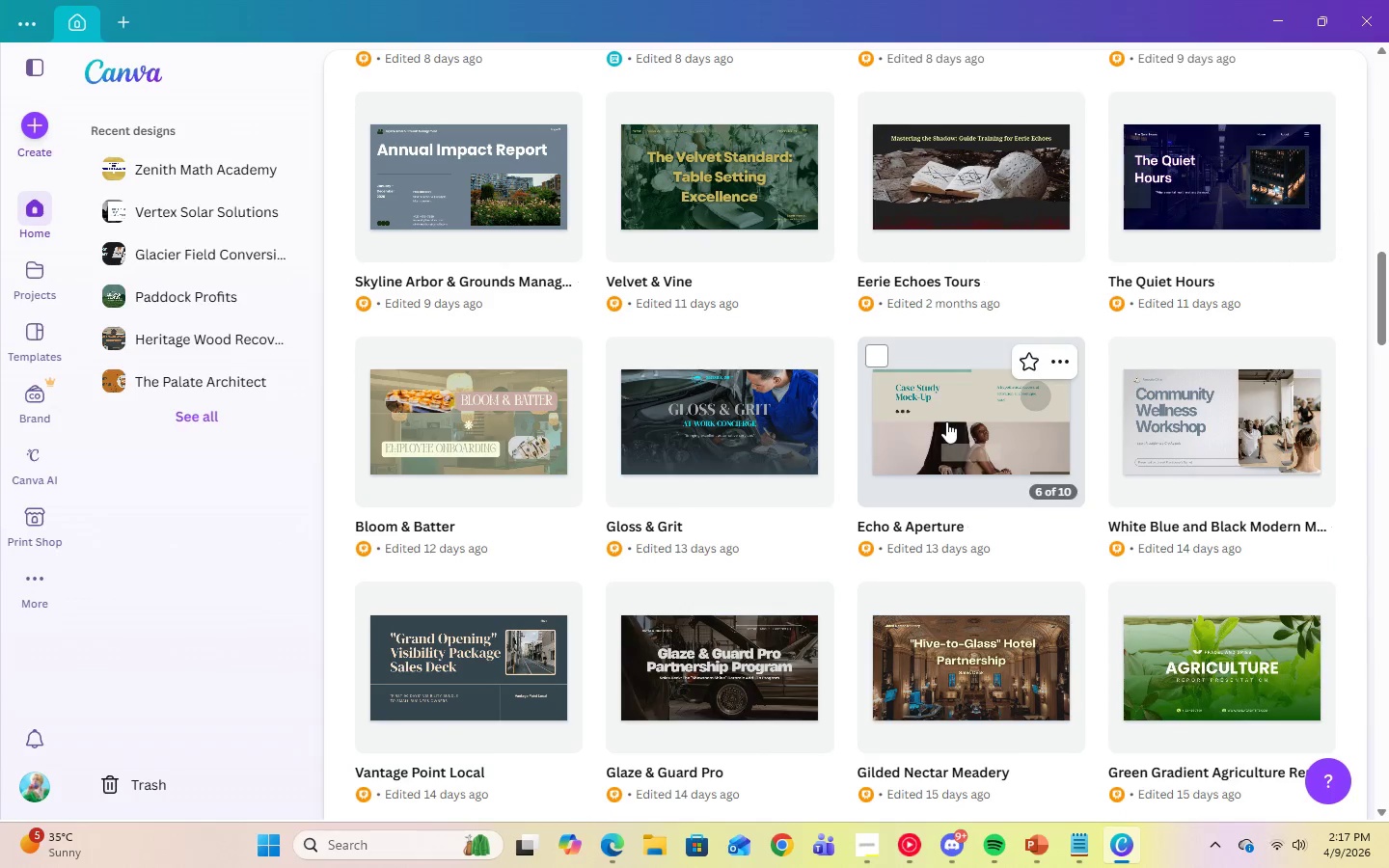 
scroll: coordinate [1371, 410], scroll_direction: up, amount: 8.0
 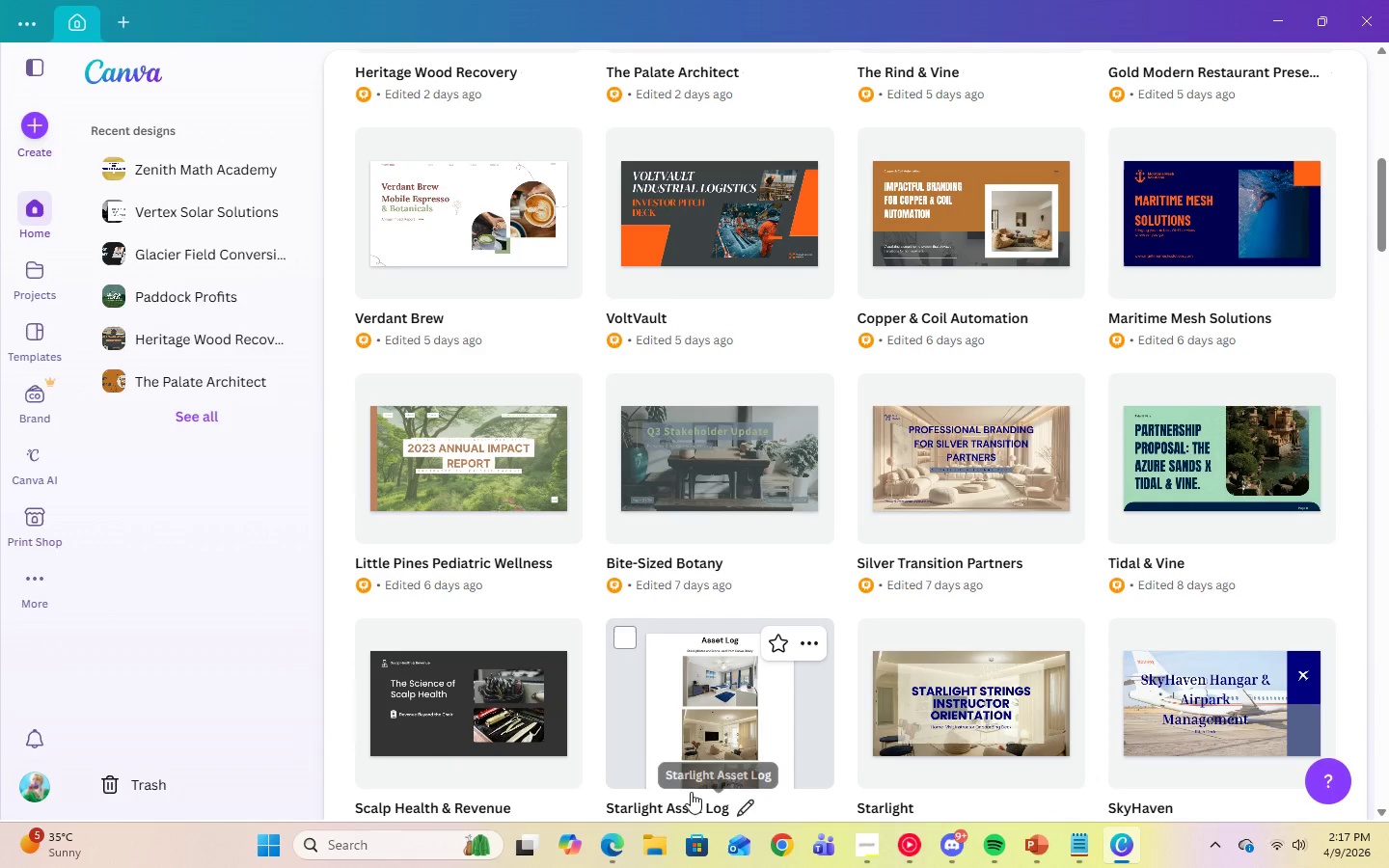 
wait(6.94)
 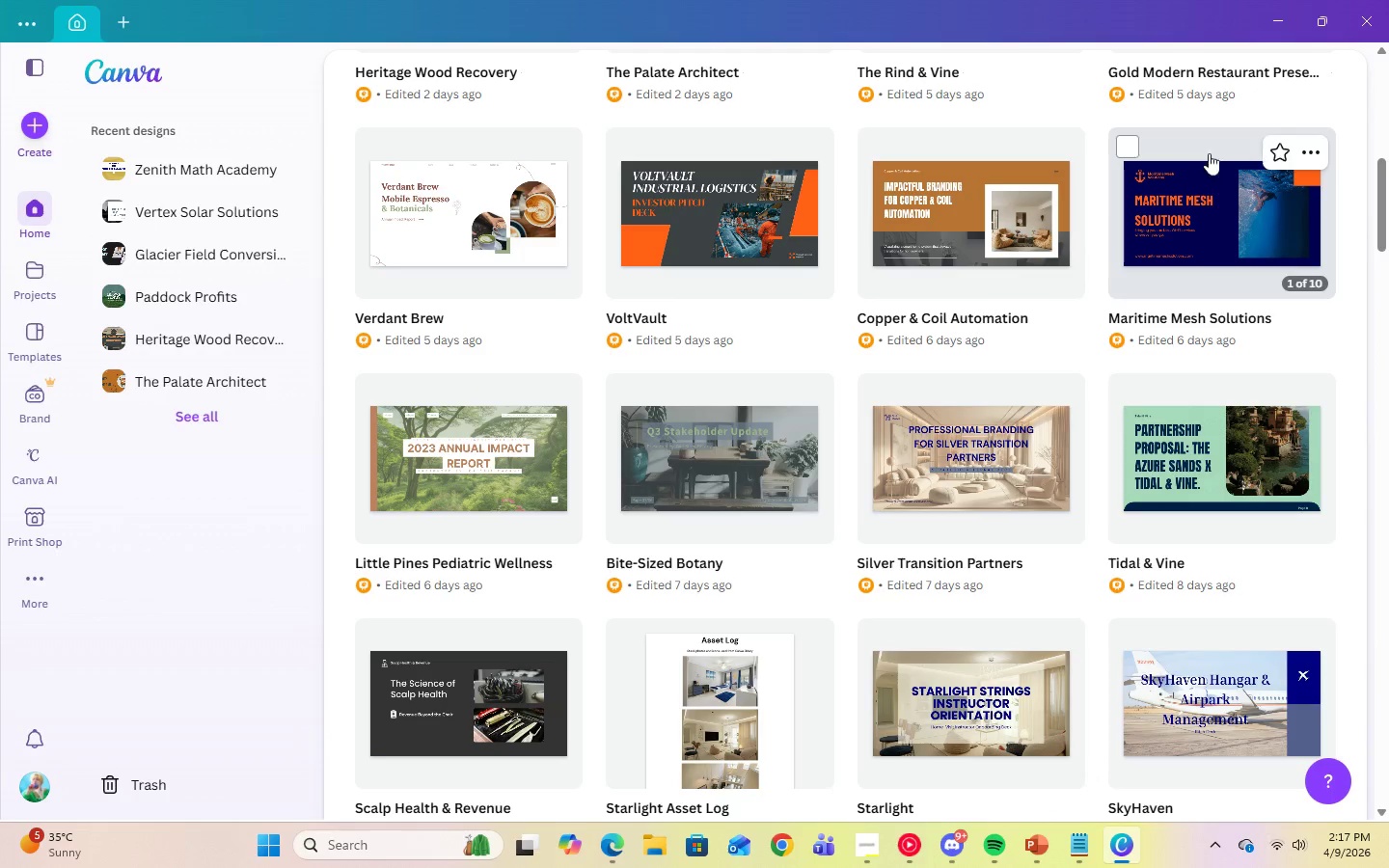 
scroll: coordinate [1323, 586], scroll_direction: up, amount: 6.0
 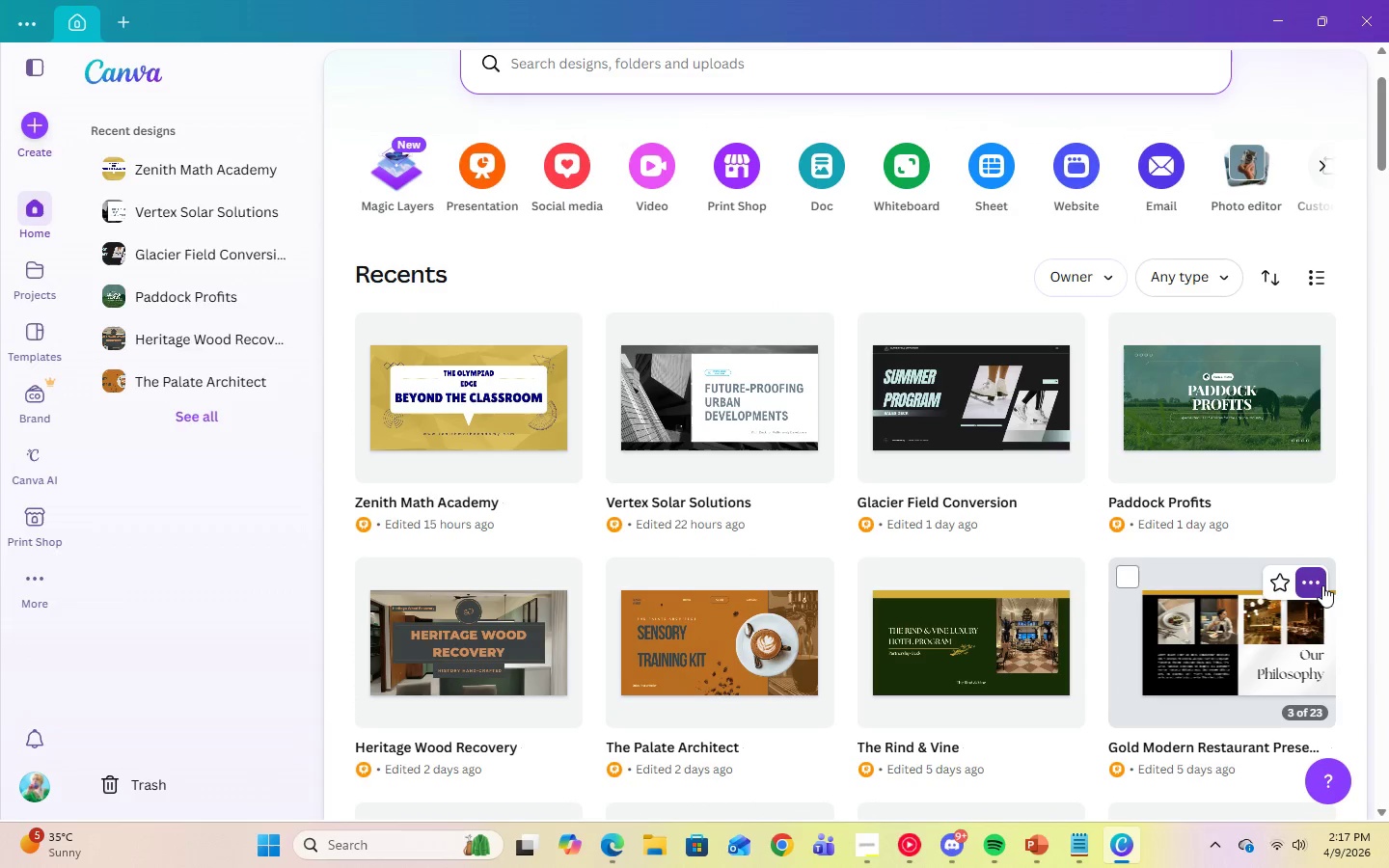 
scroll: coordinate [1385, 342], scroll_direction: down, amount: 6.0
 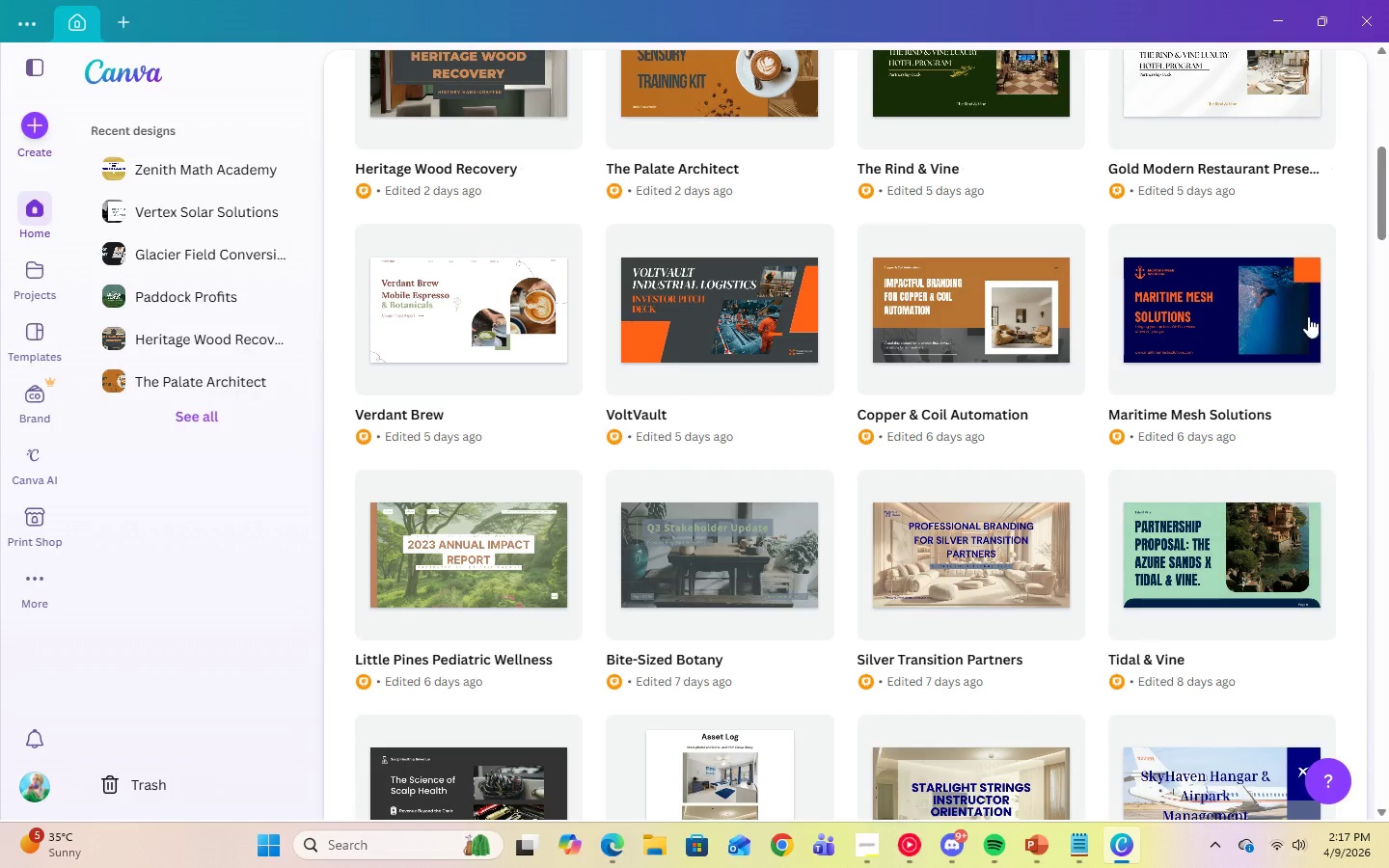 
mouse_move([976, 304])
 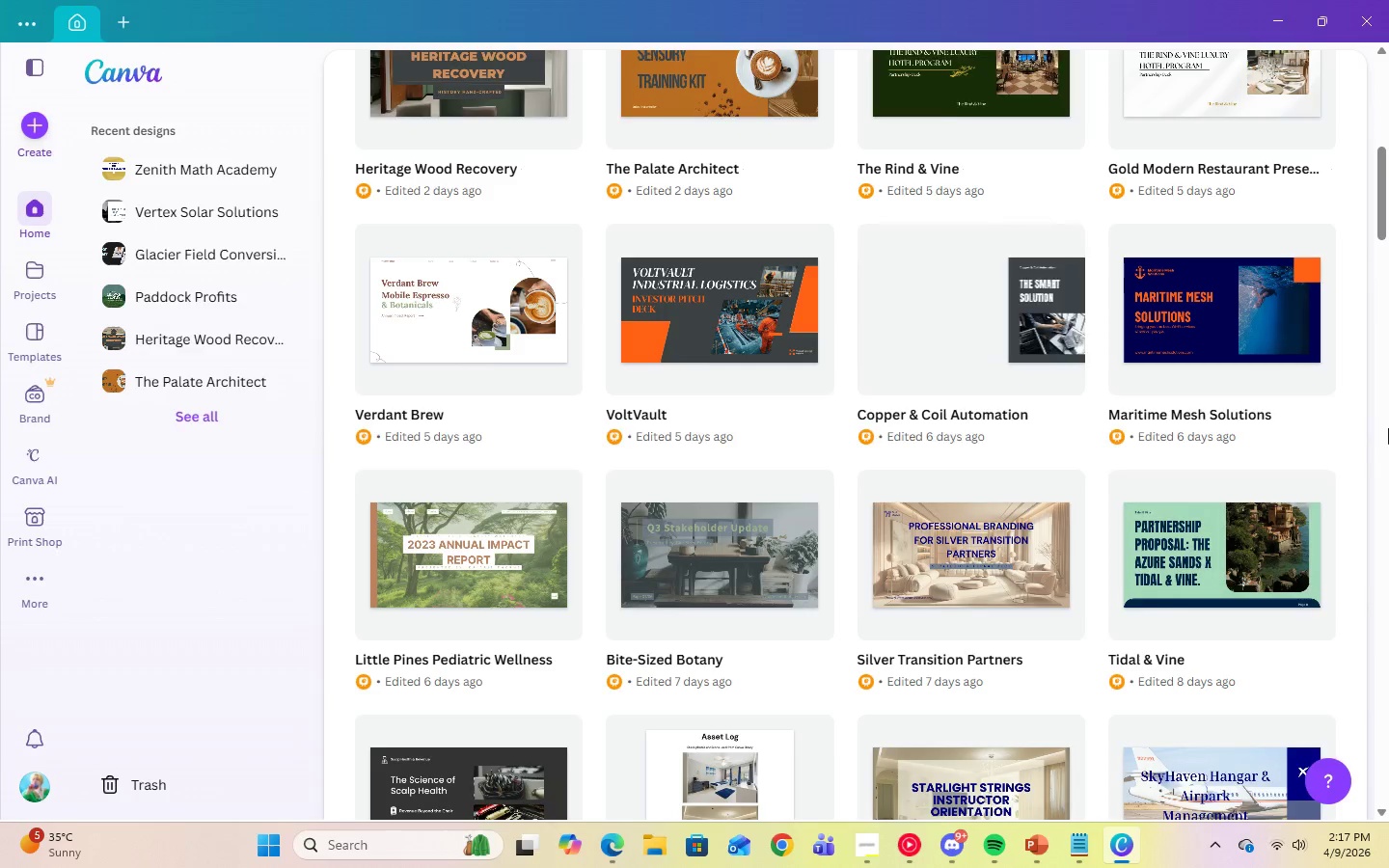 
scroll: coordinate [1384, 430], scroll_direction: down, amount: 12.0
 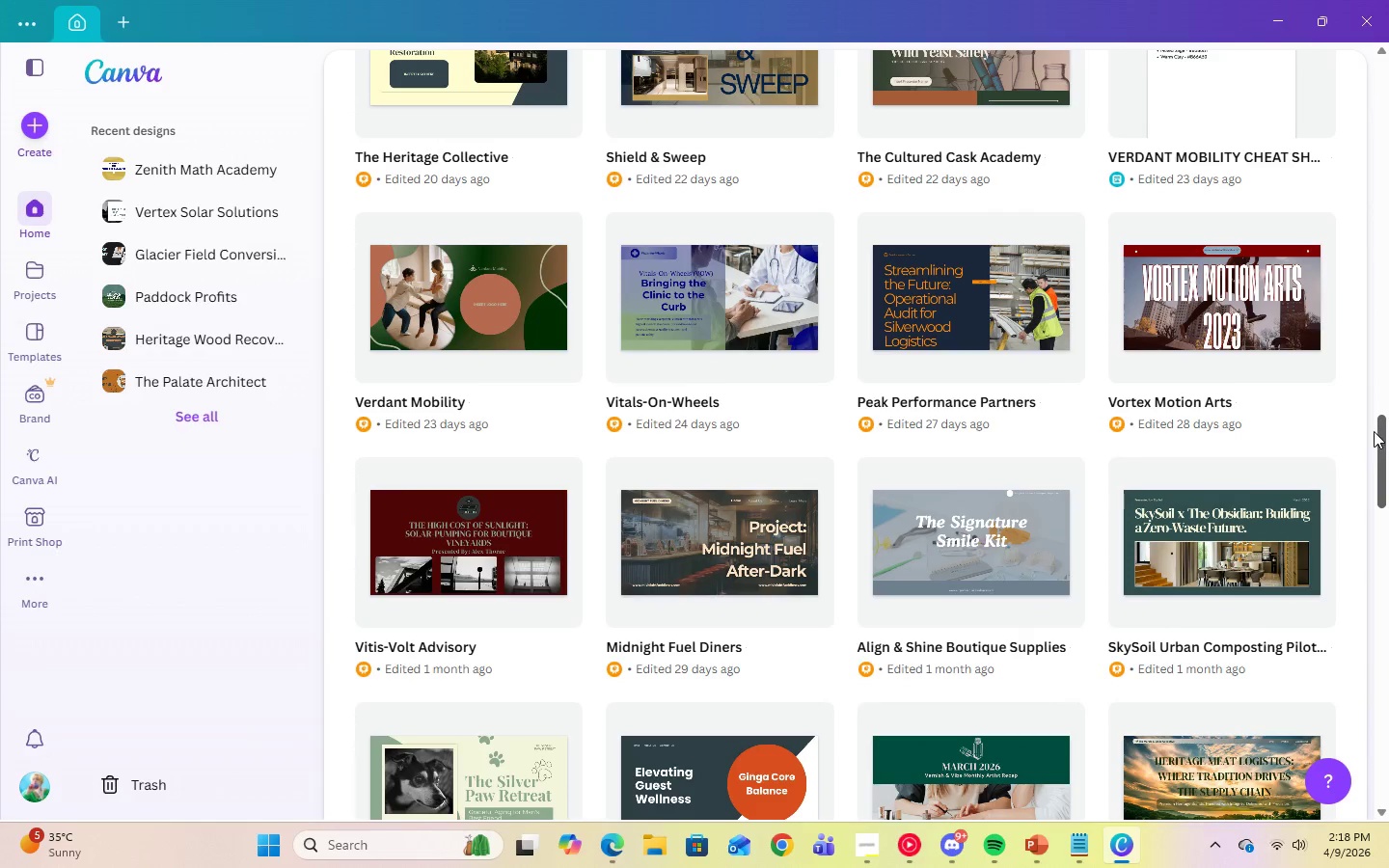 
scroll: coordinate [1348, 442], scroll_direction: down, amount: 10.0
 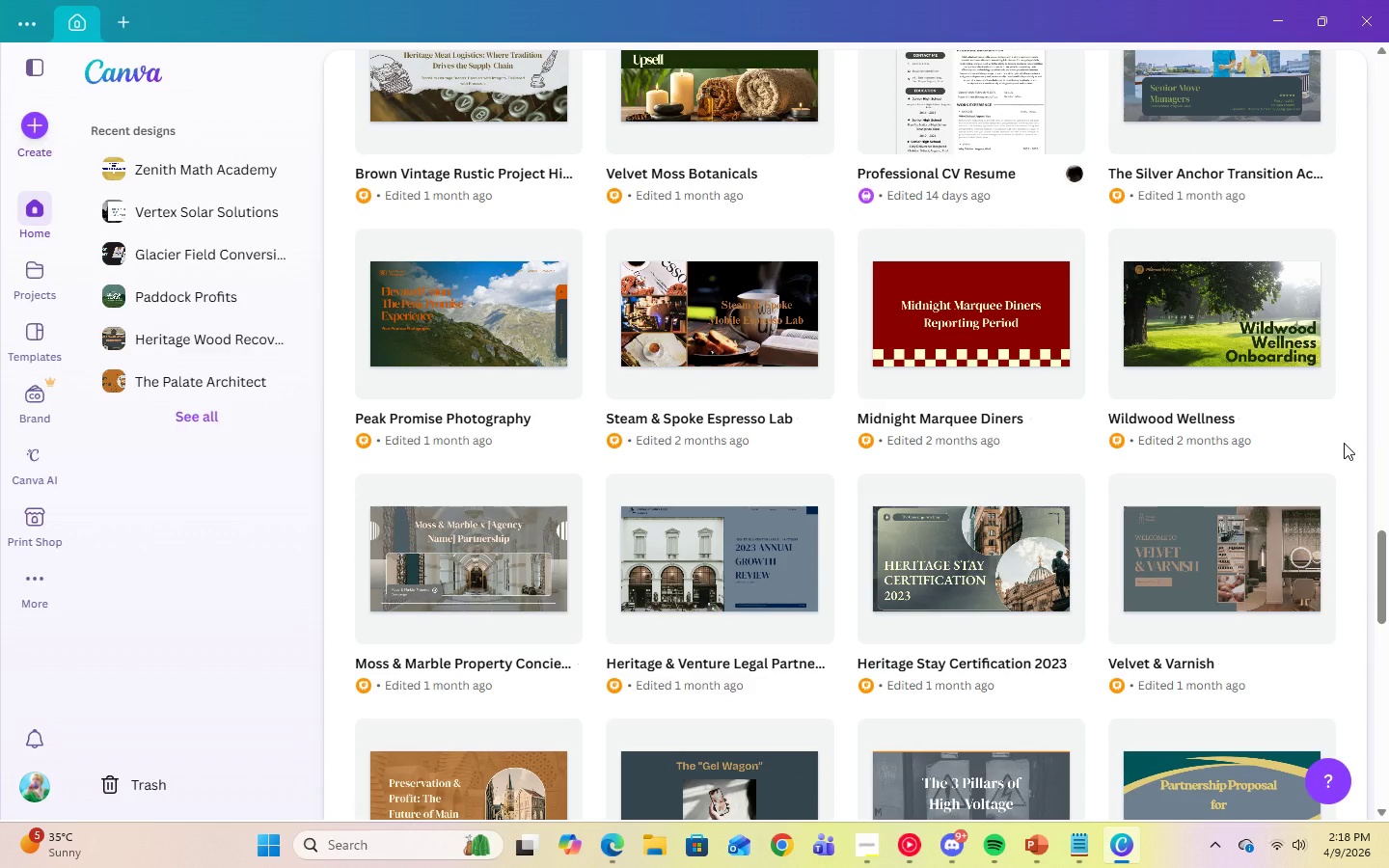 
scroll: coordinate [1342, 443], scroll_direction: down, amount: 2.0
 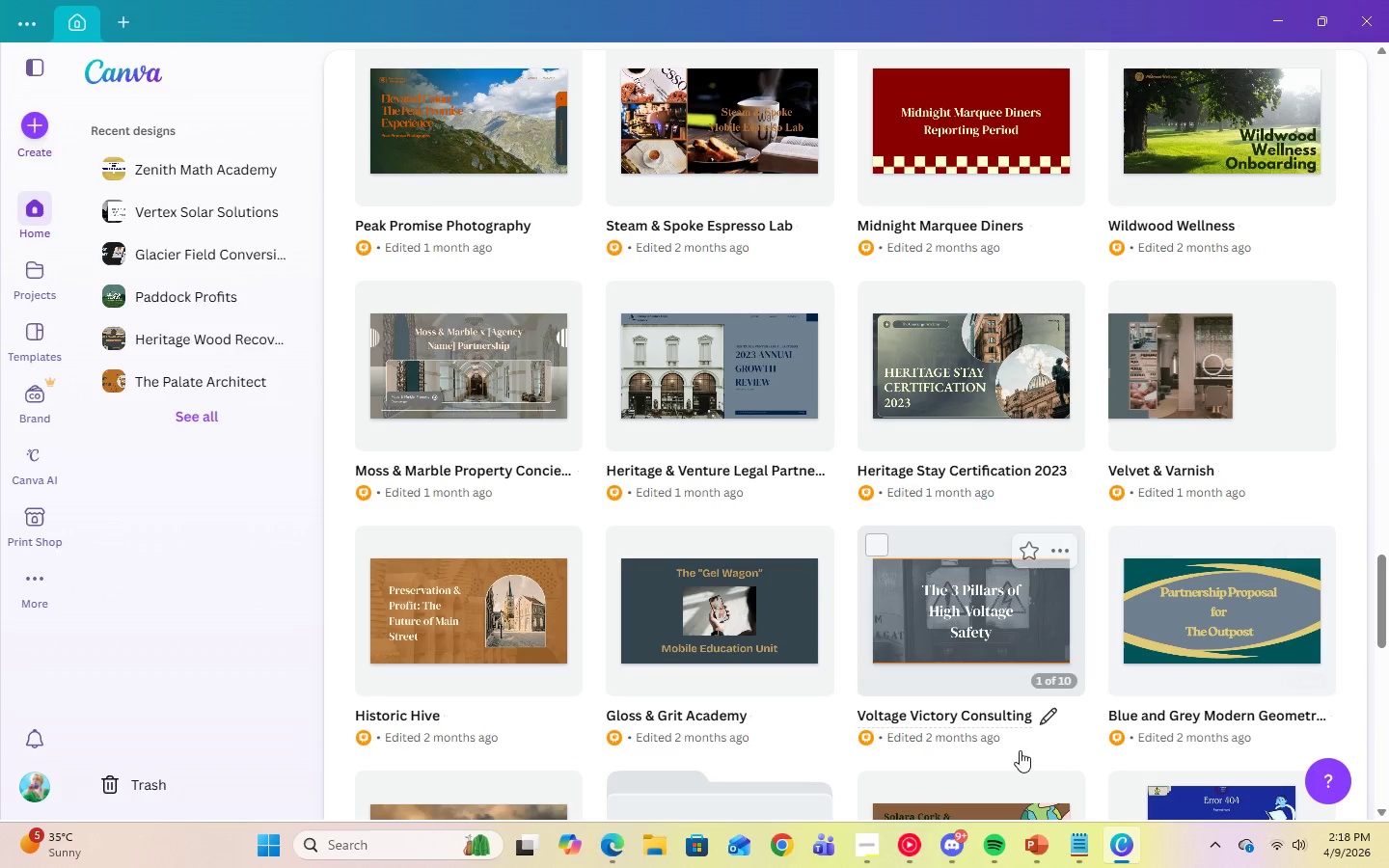 
left_click([863, 849])